 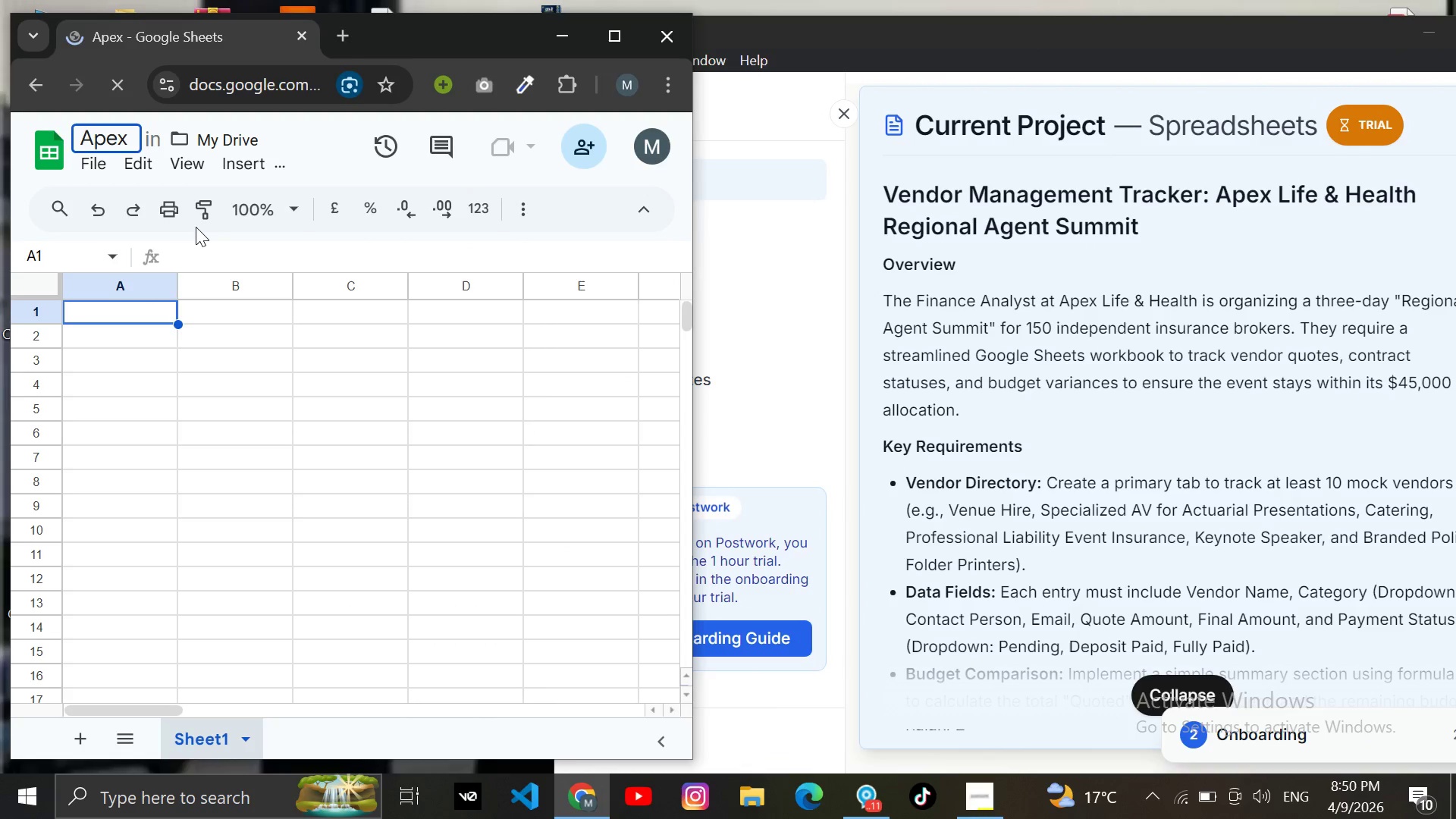 
type(_vendor)
key(Backspace)
key(Backspace)
key(Backspace)
key(Backspace)
key(Backspace)
key(Backspace)
 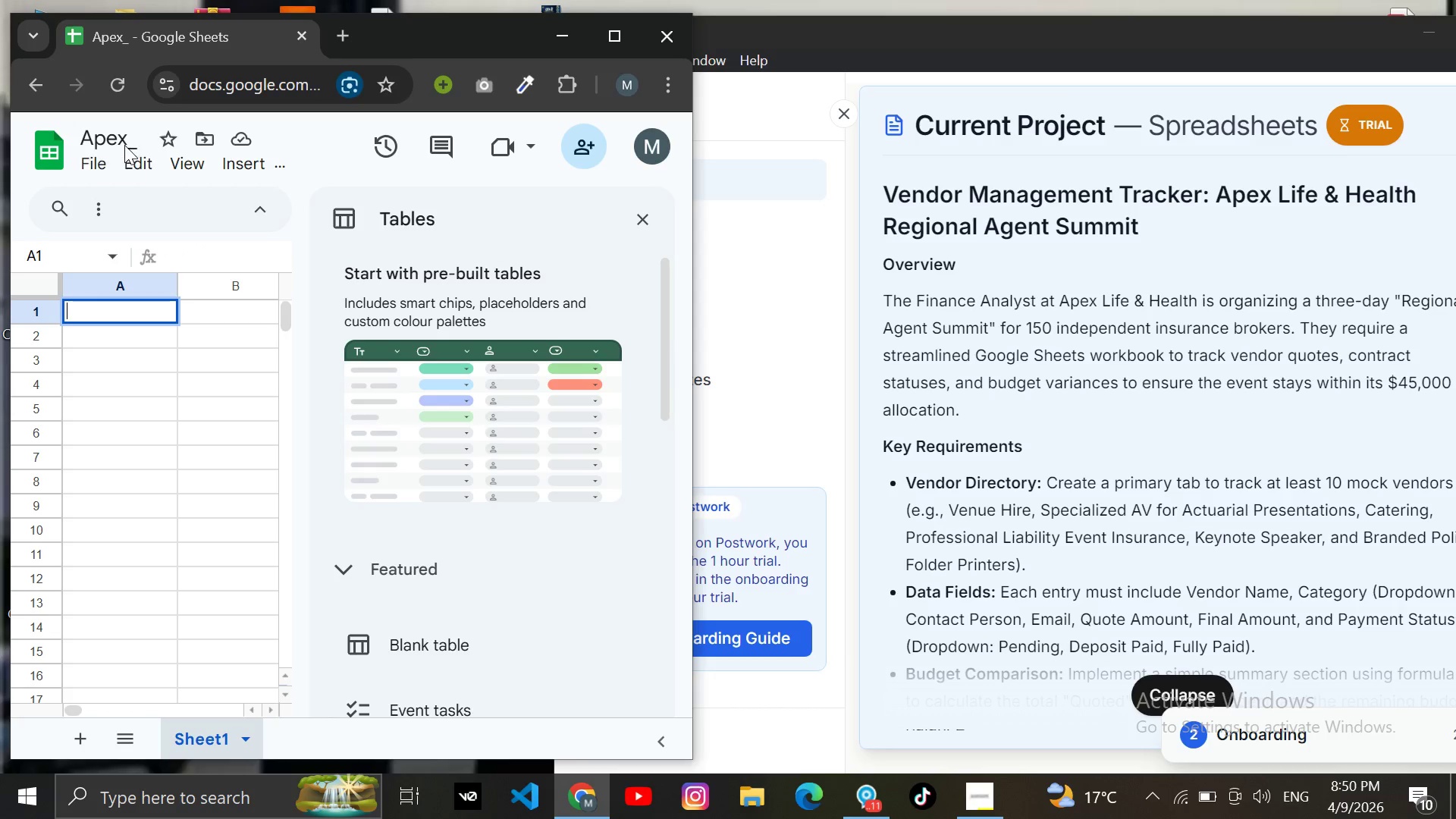 
left_click([136, 137])
 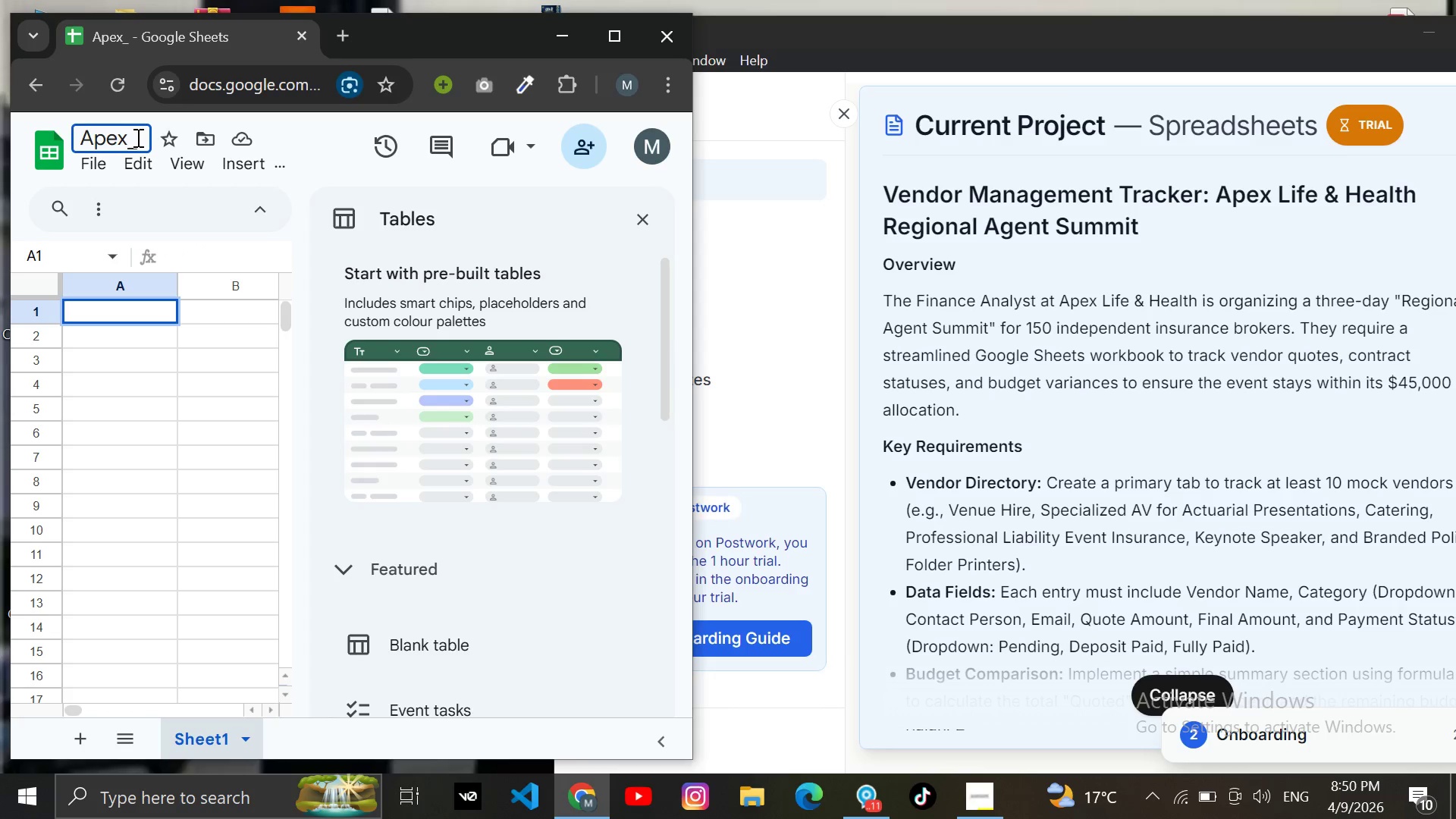 
type(vendor tracker)
 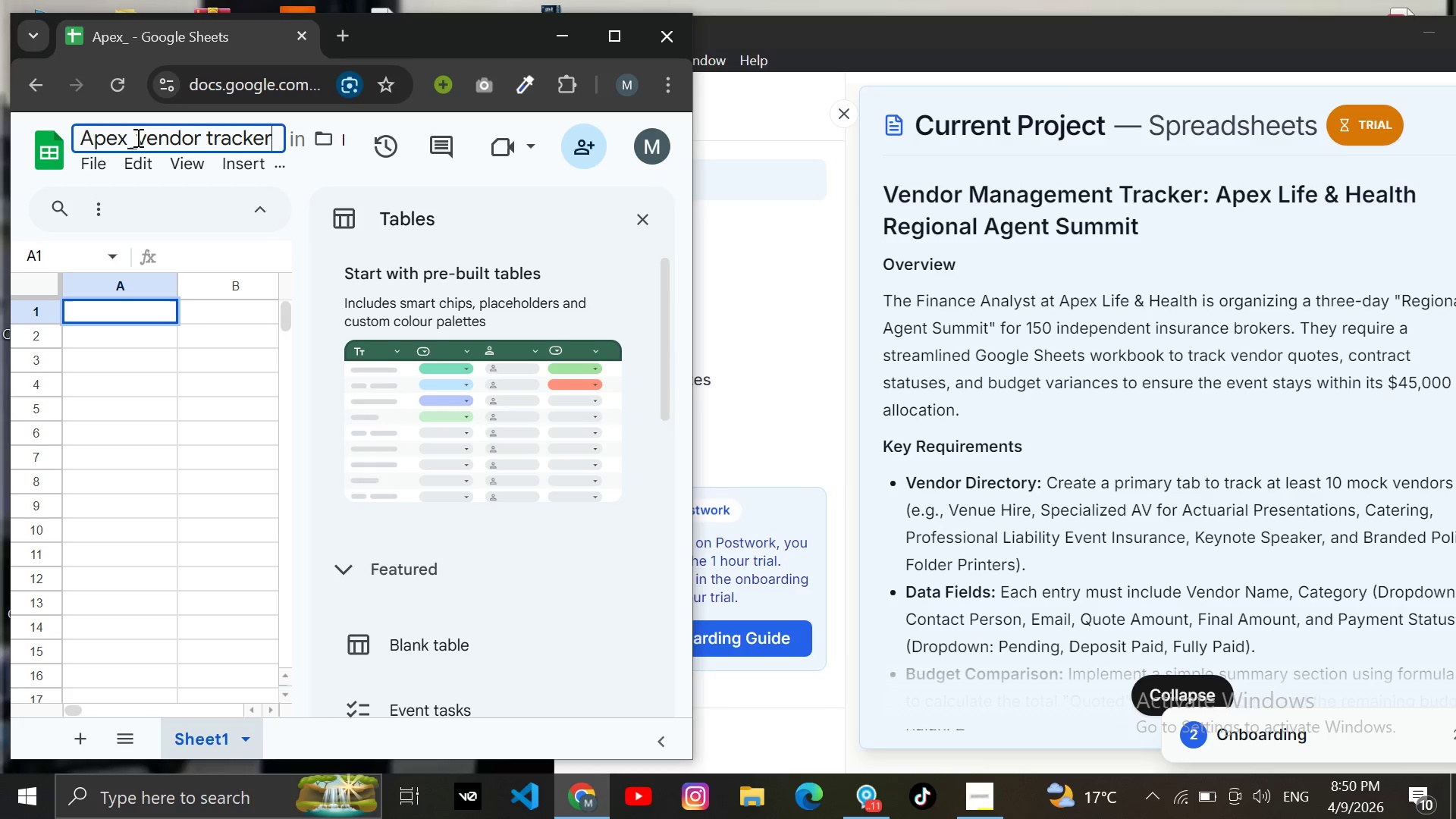 
key(Enter)
 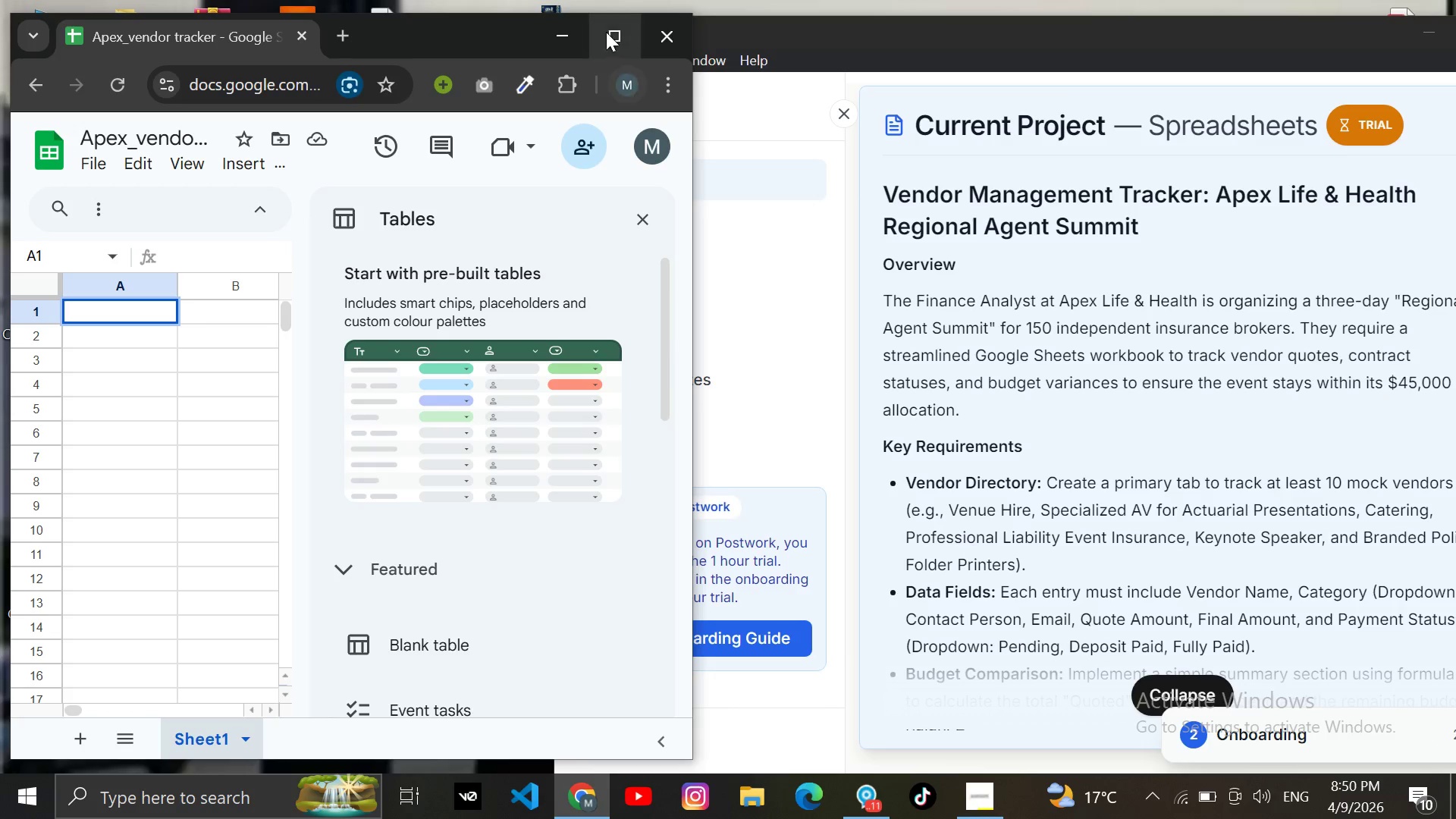 
scroll: coordinate [936, 395], scroll_direction: down, amount: 4.0
 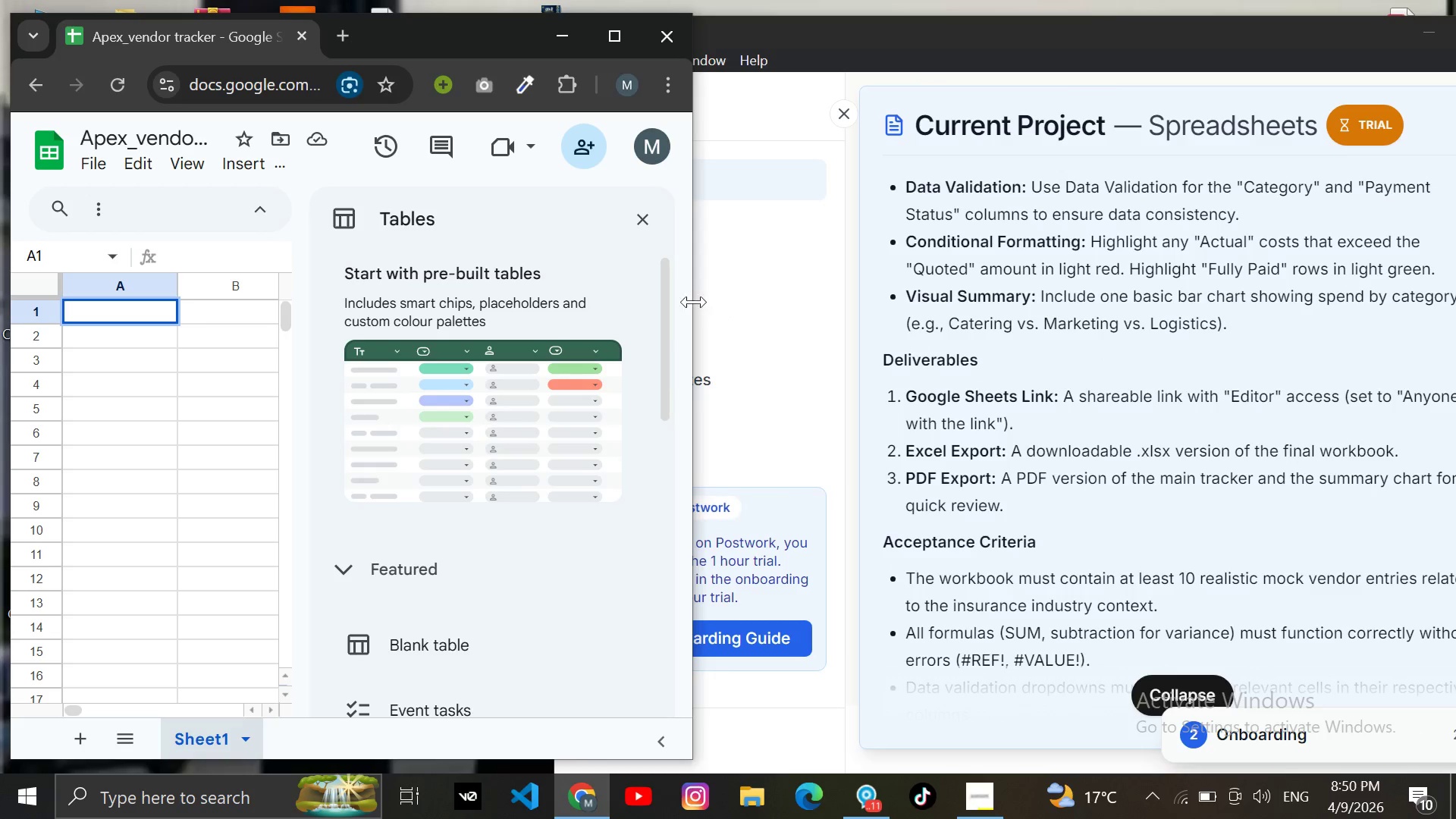 
left_click_drag(start_coordinate=[697, 303], to_coordinate=[1195, 322])
 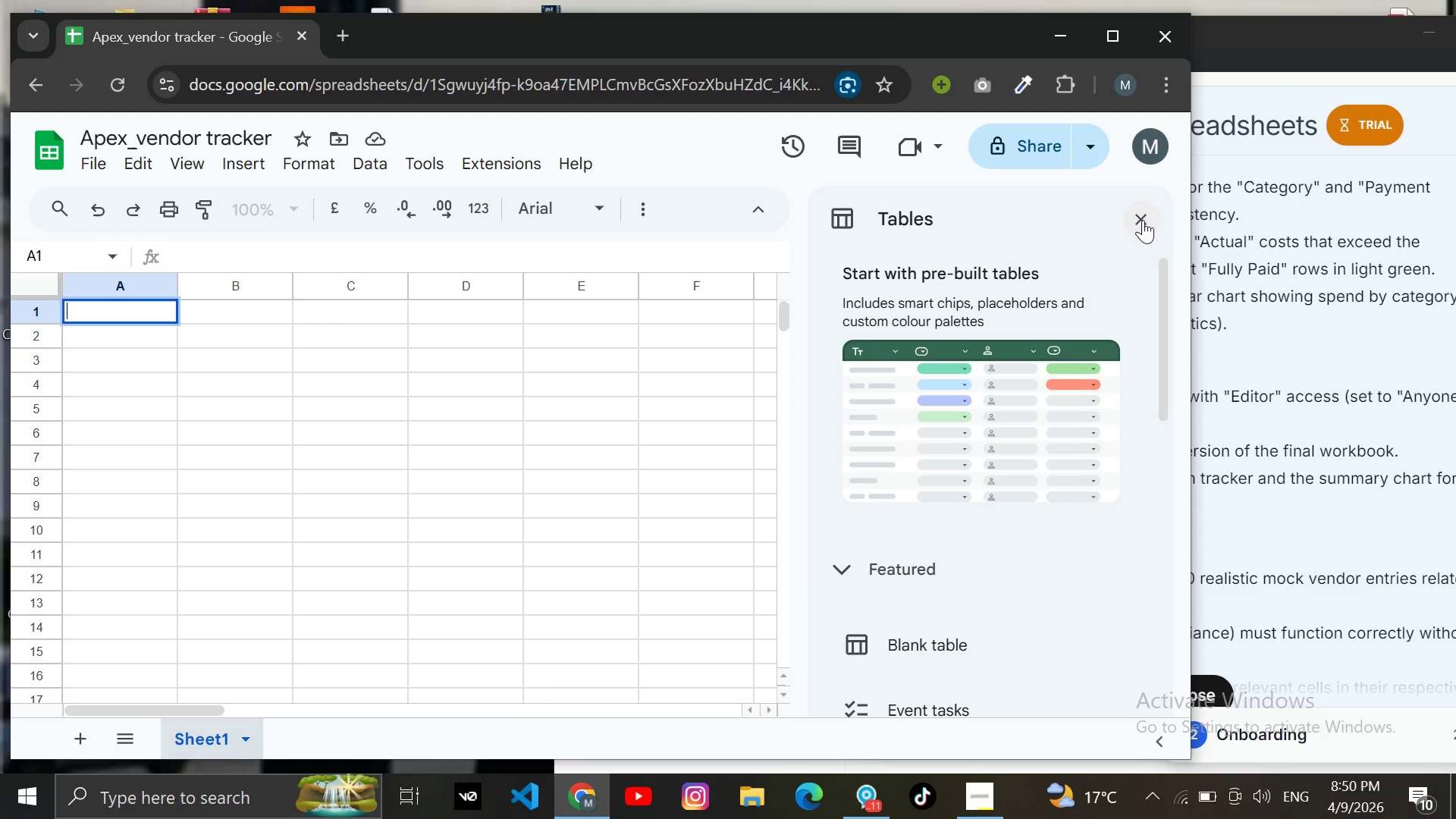 
left_click([1143, 220])
 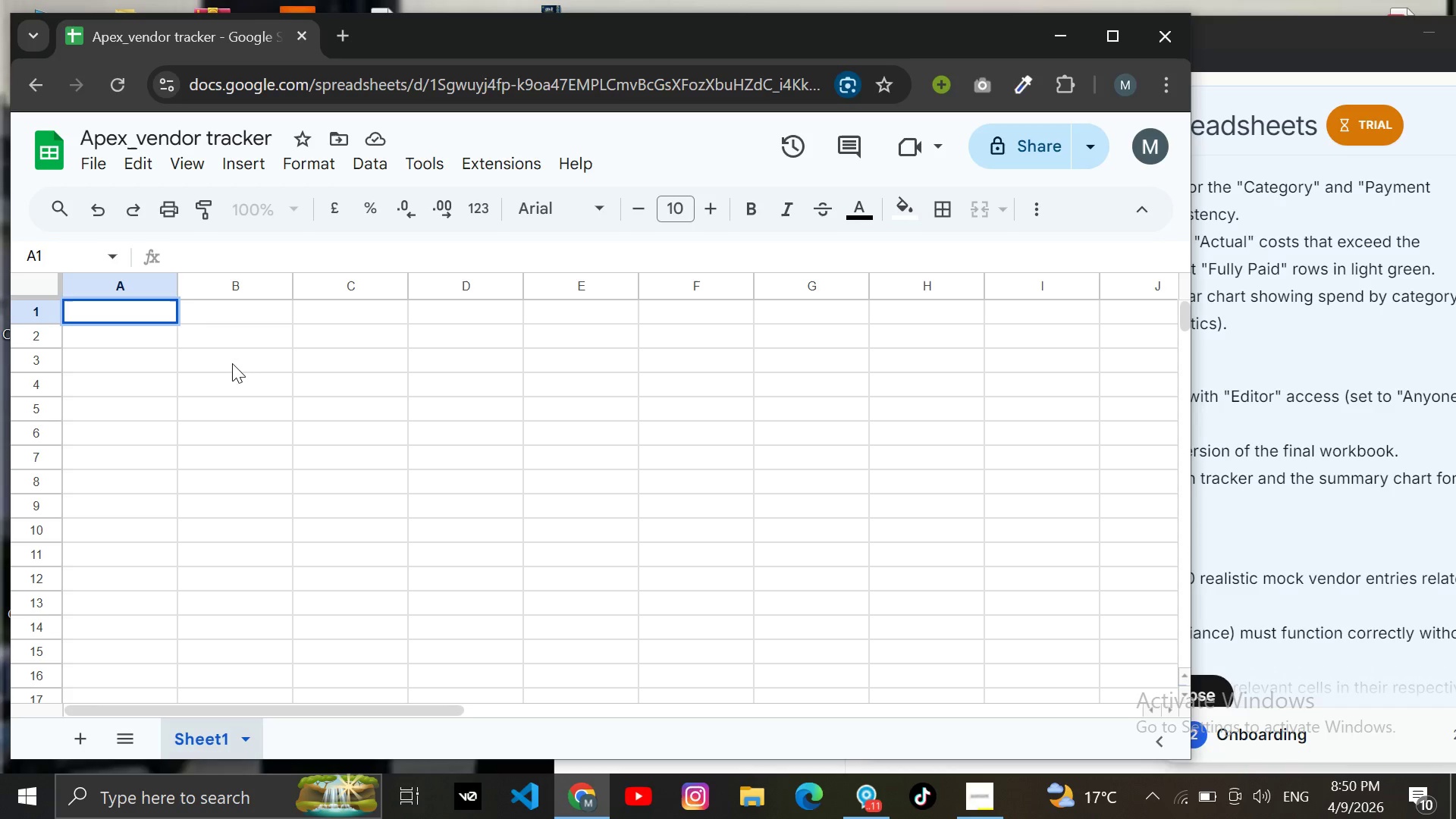 
wait(7.31)
 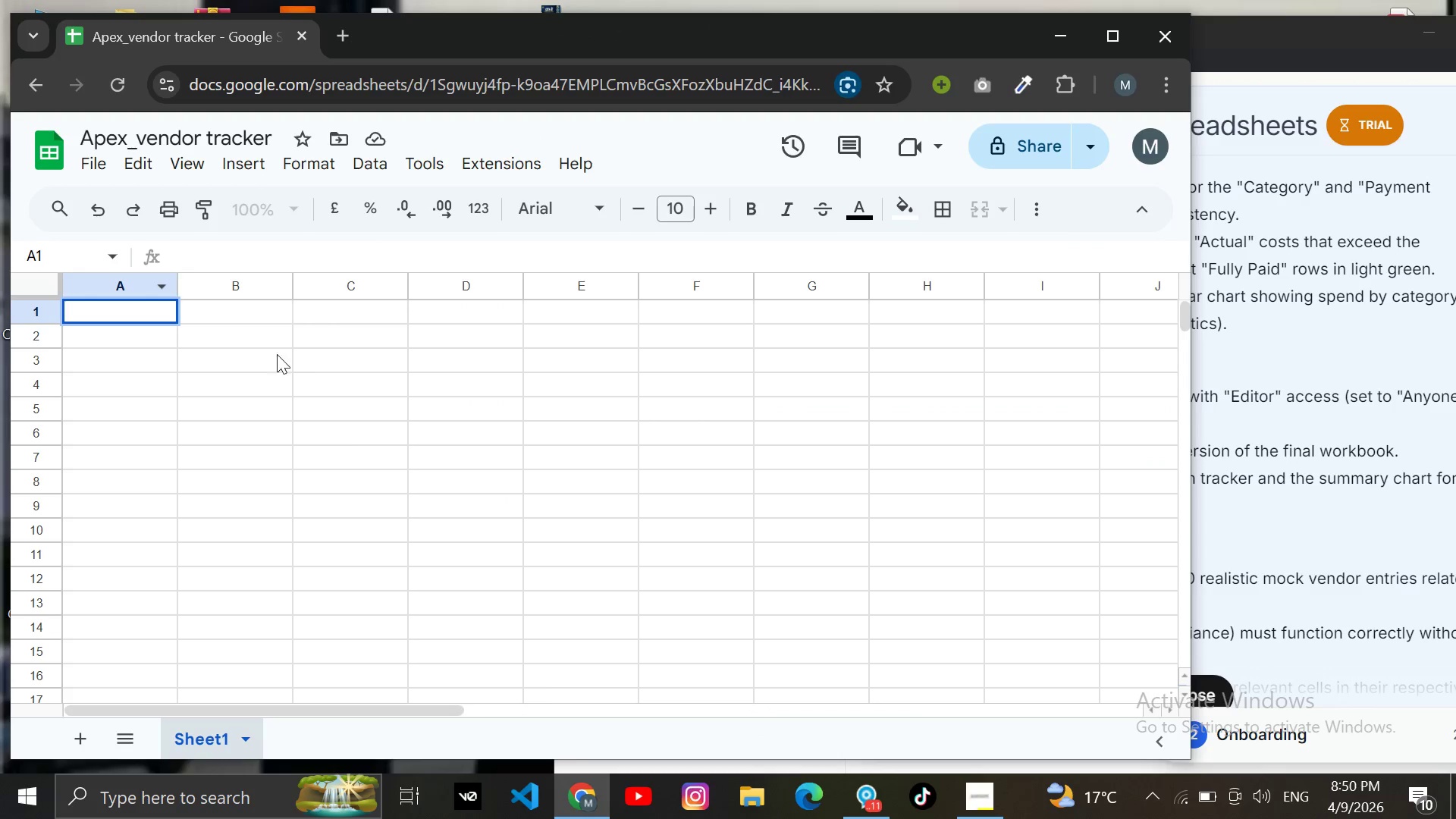 
scroll: coordinate [978, 444], scroll_direction: down, amount: 6.0
 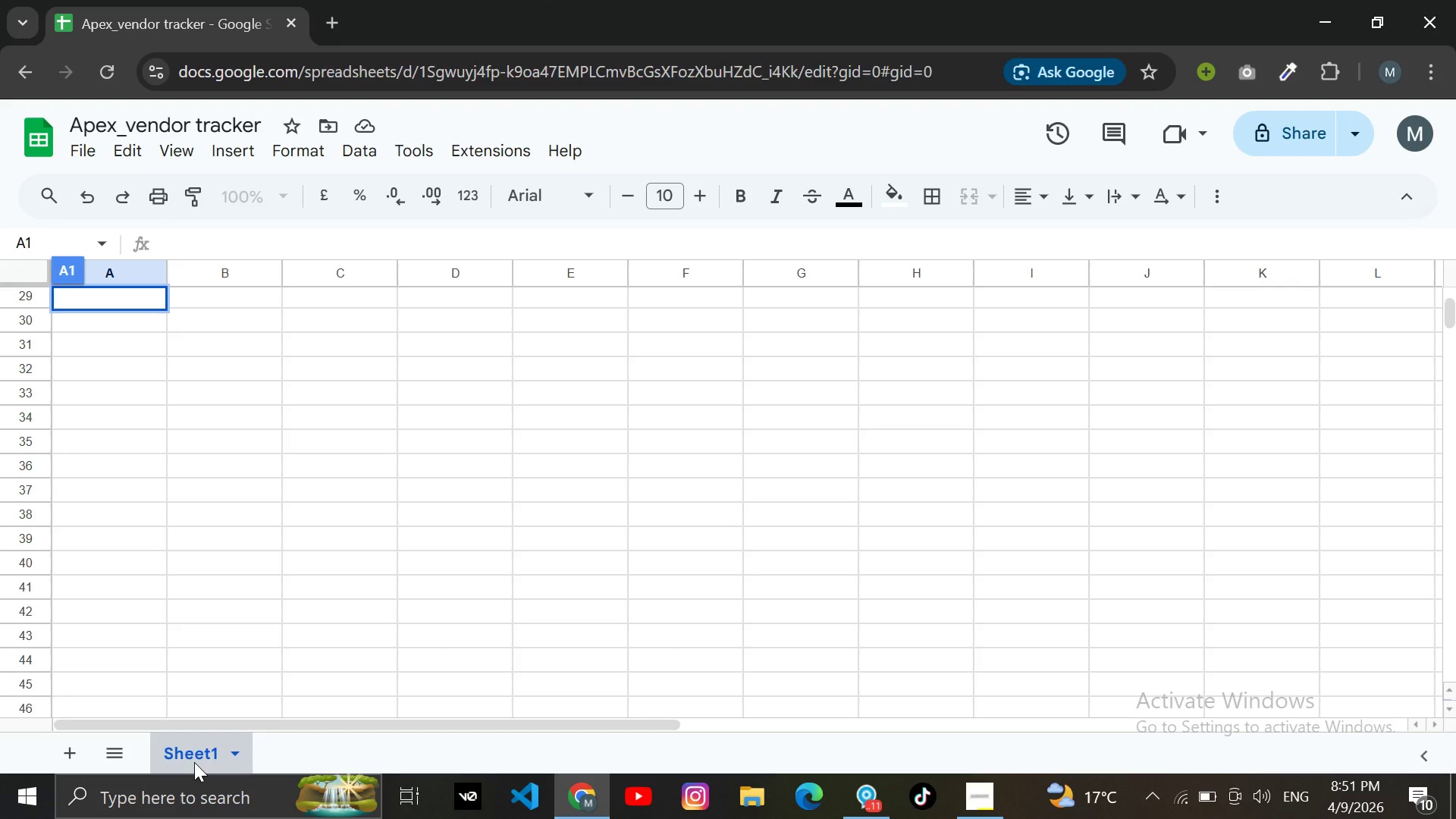 
wait(6.17)
 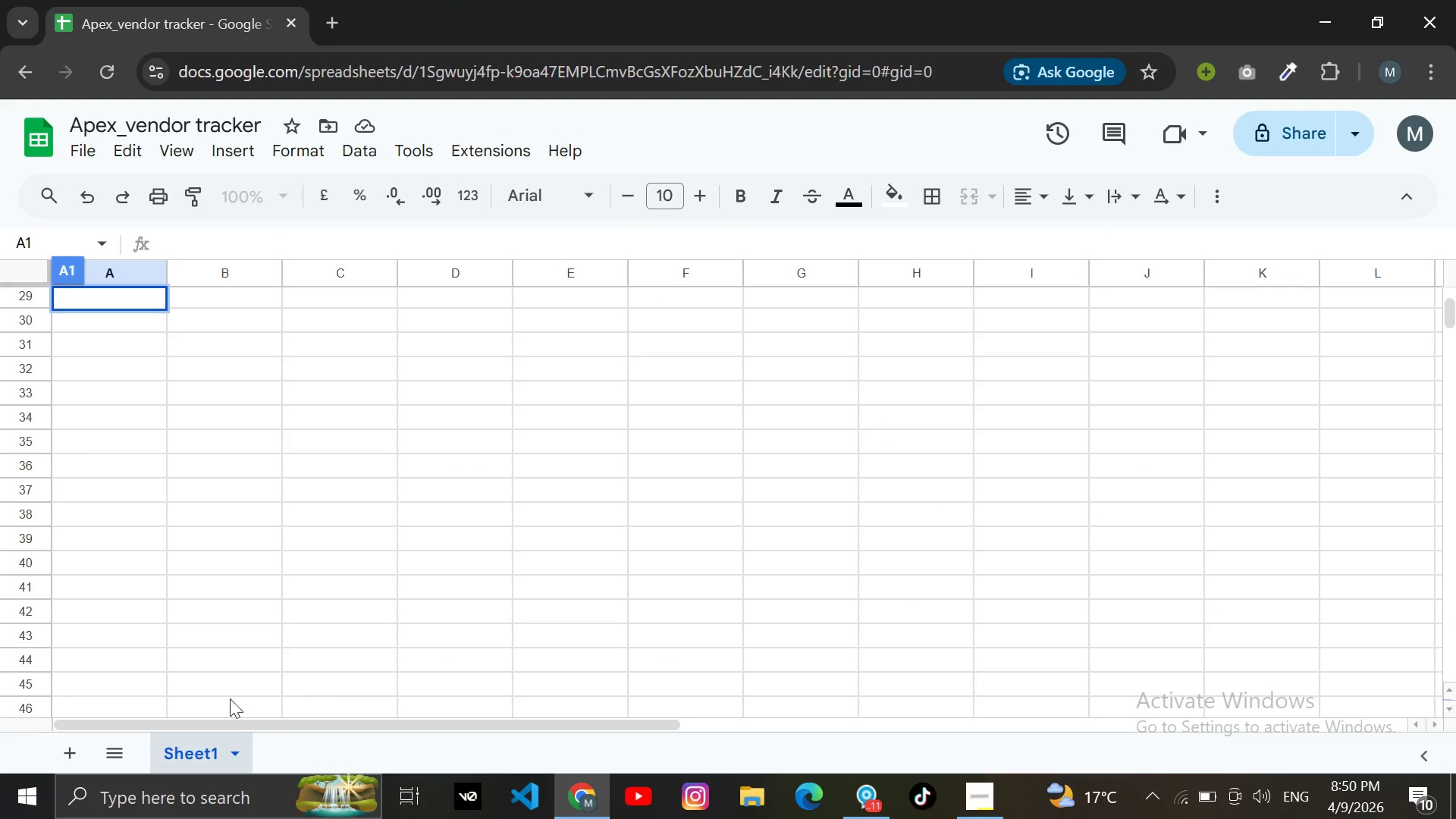 
right_click([193, 762])
 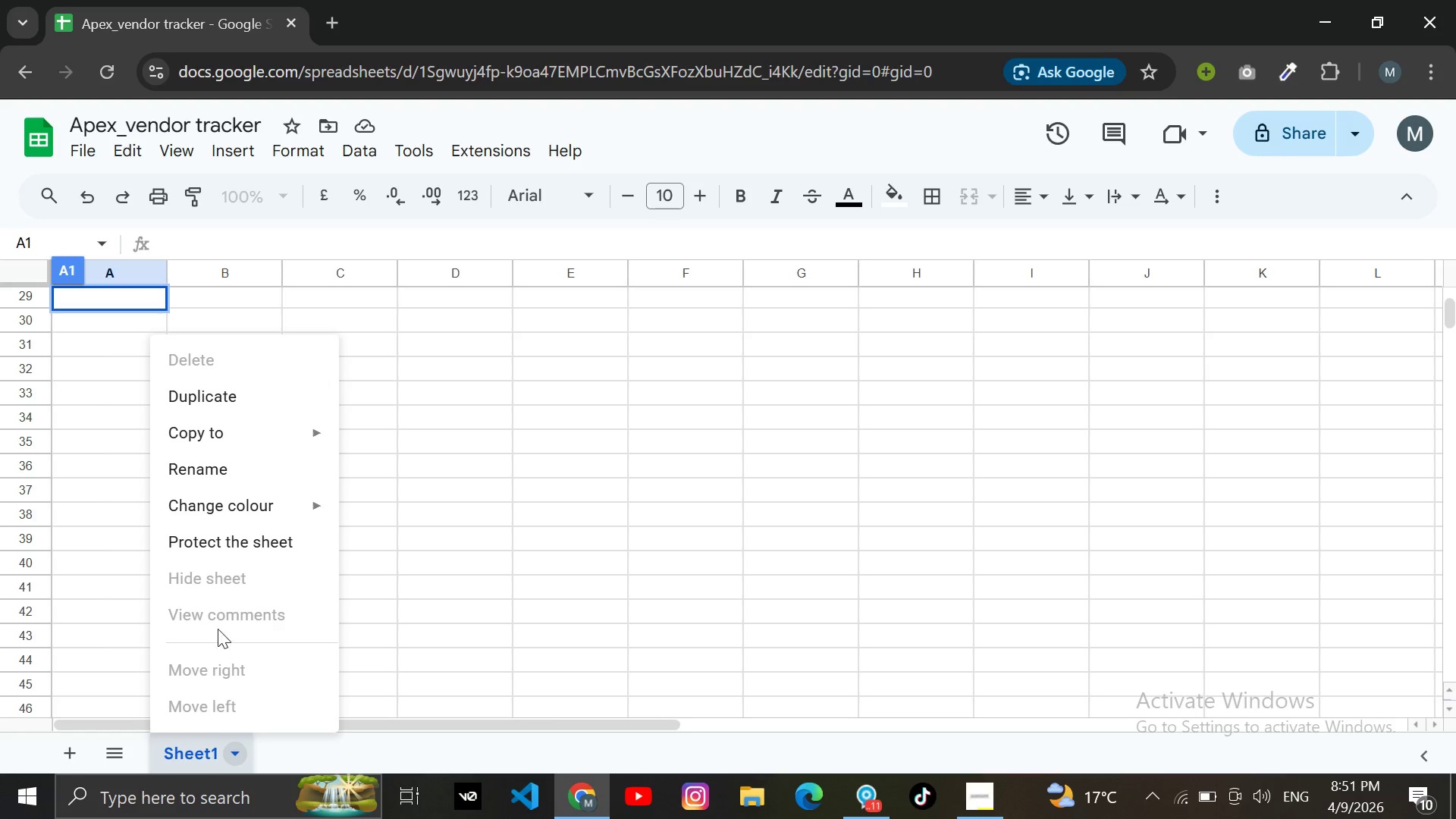 
left_click([223, 465])
 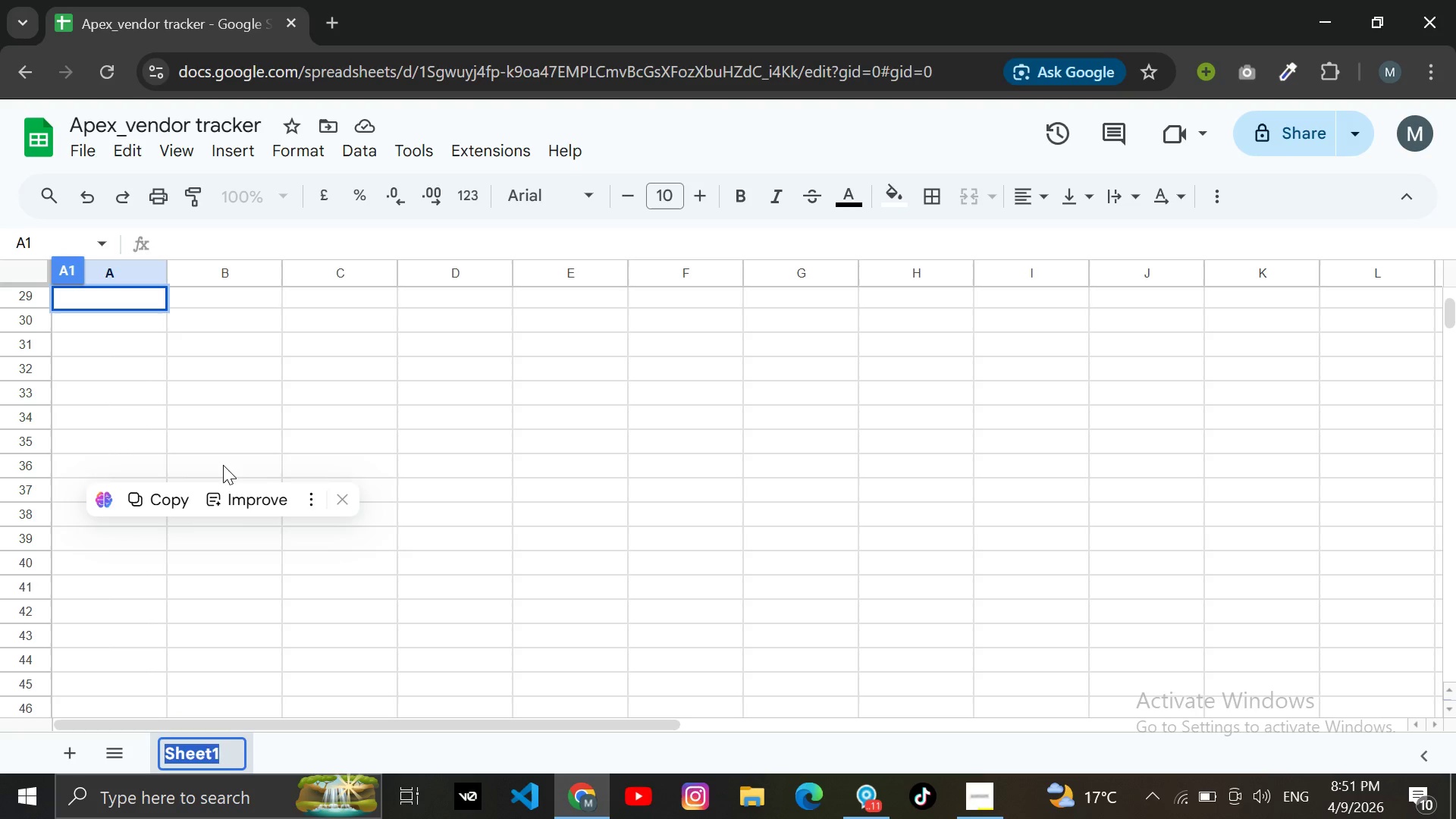 
key(Backspace)
type(vendor List)
 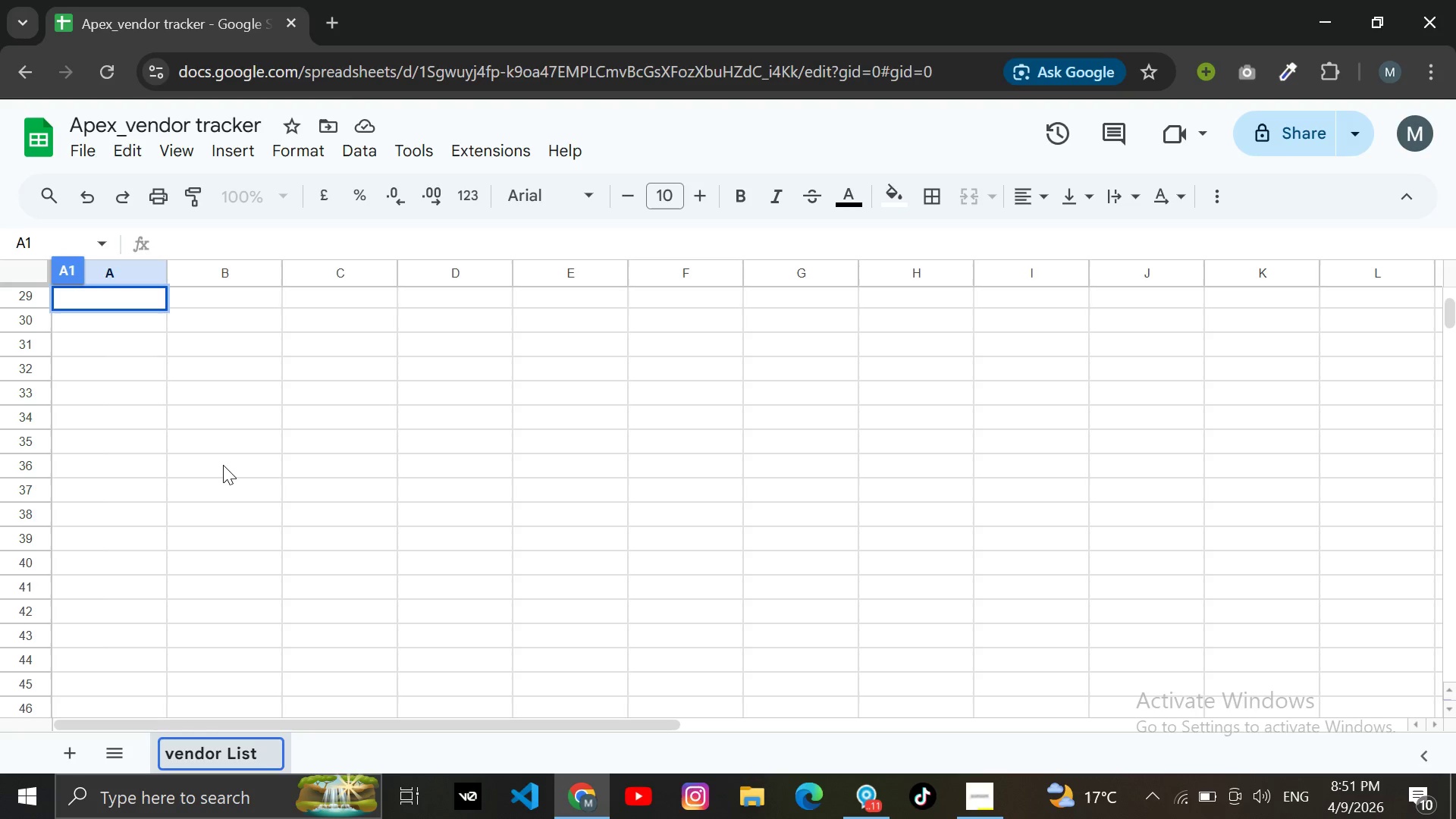 
key(Enter)
 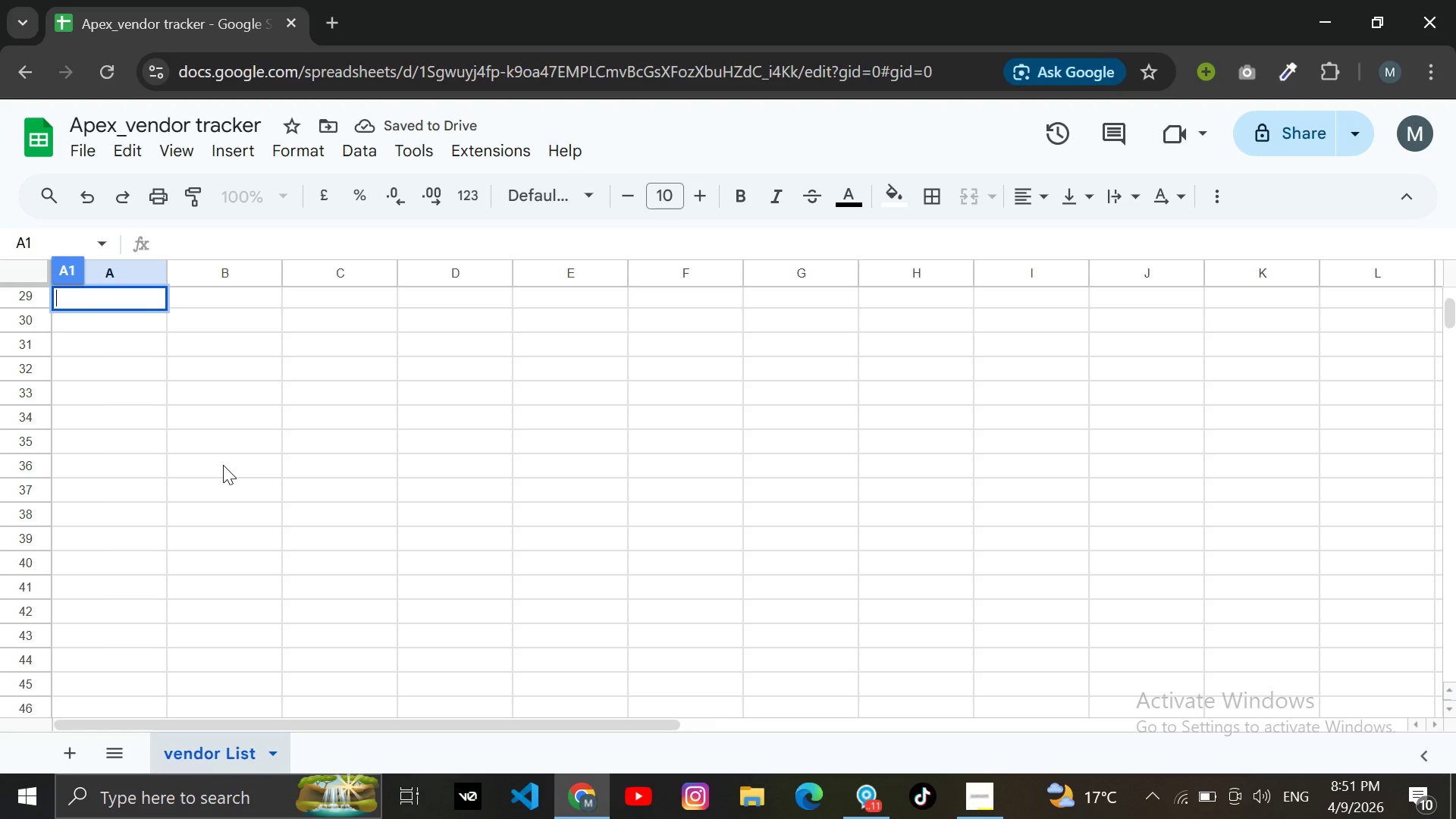 
wait(8.36)
 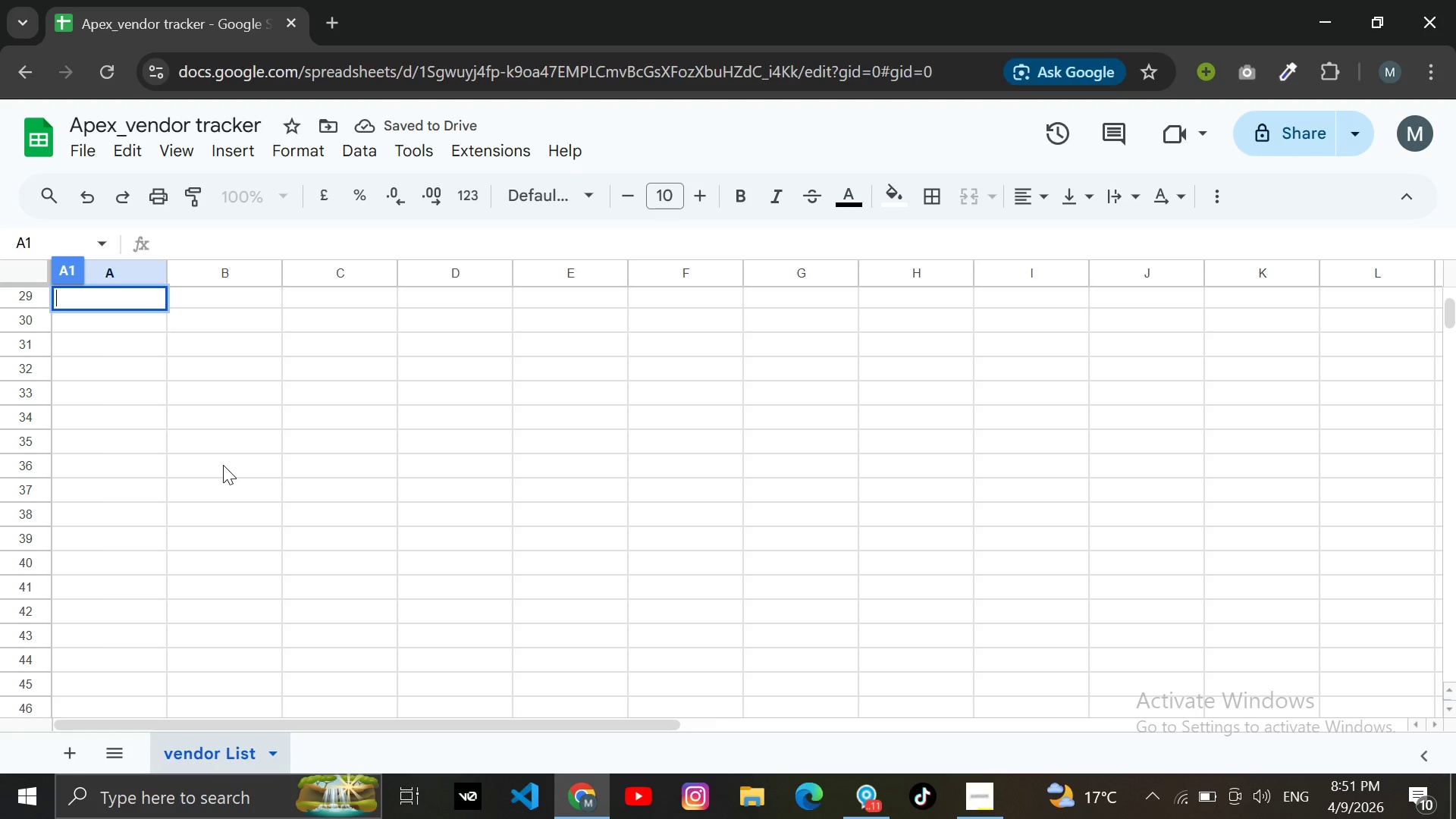 
left_click([97, 292])
 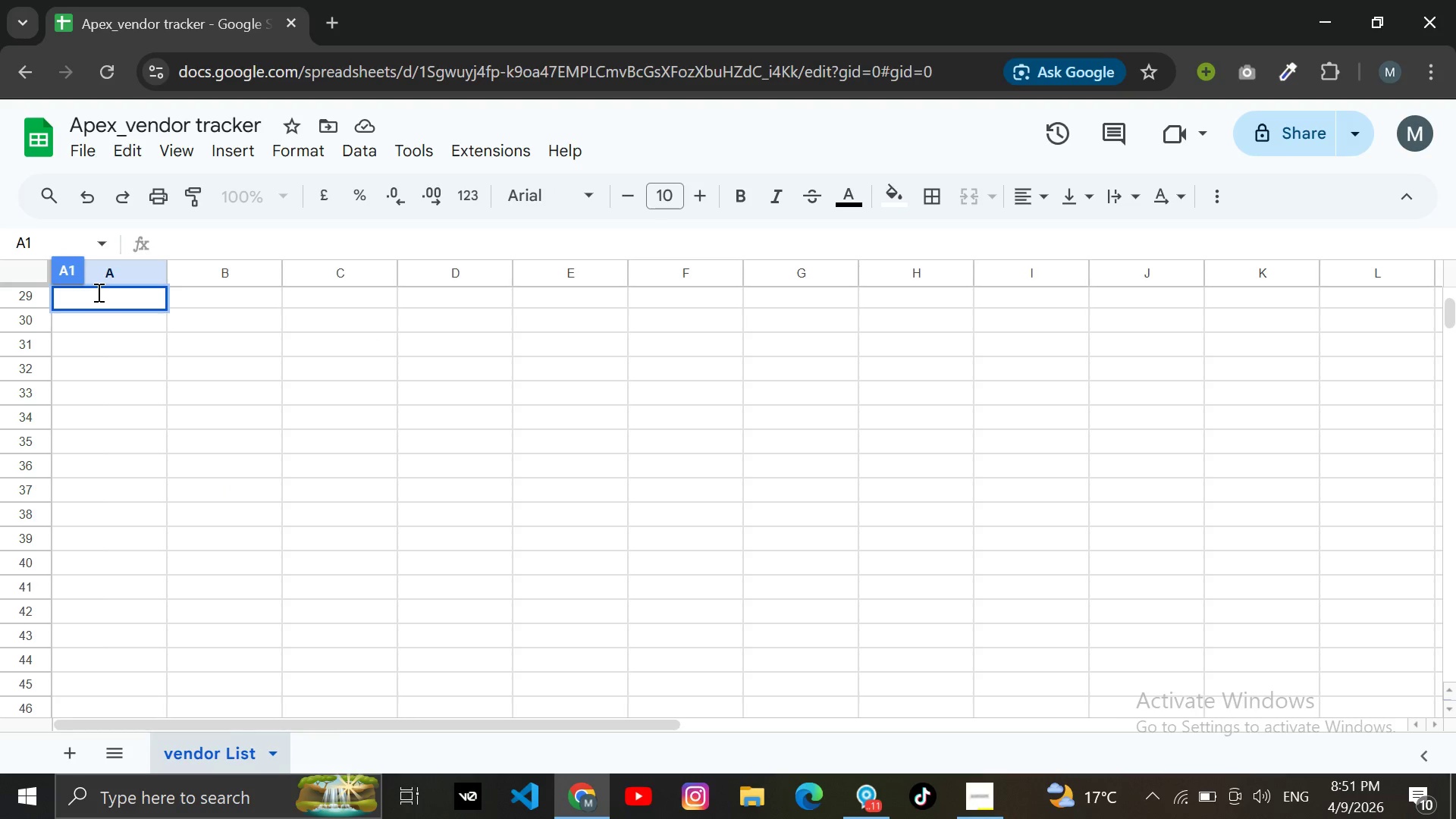 
key(CapsLock)